 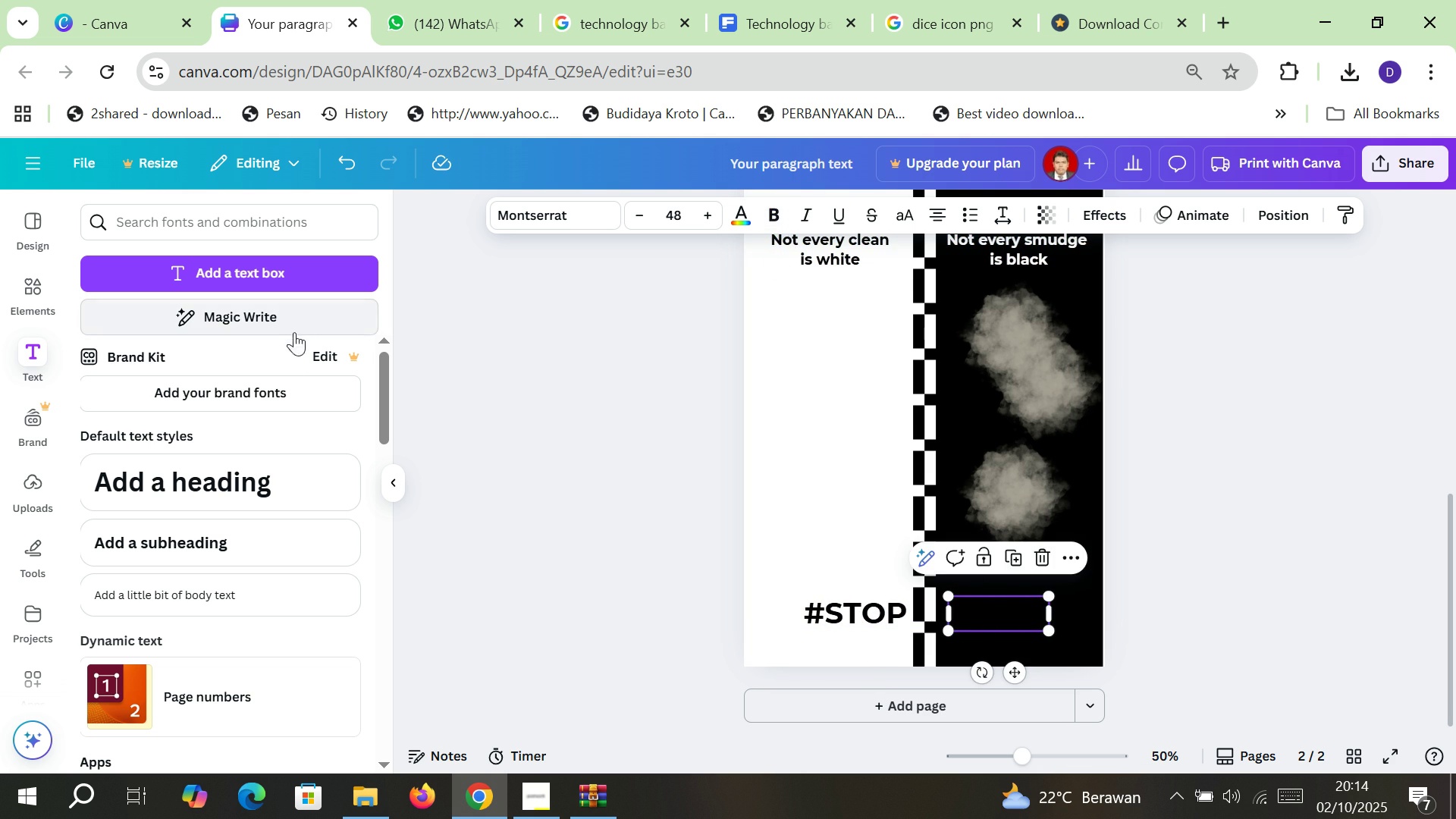 
left_click([745, 212])
 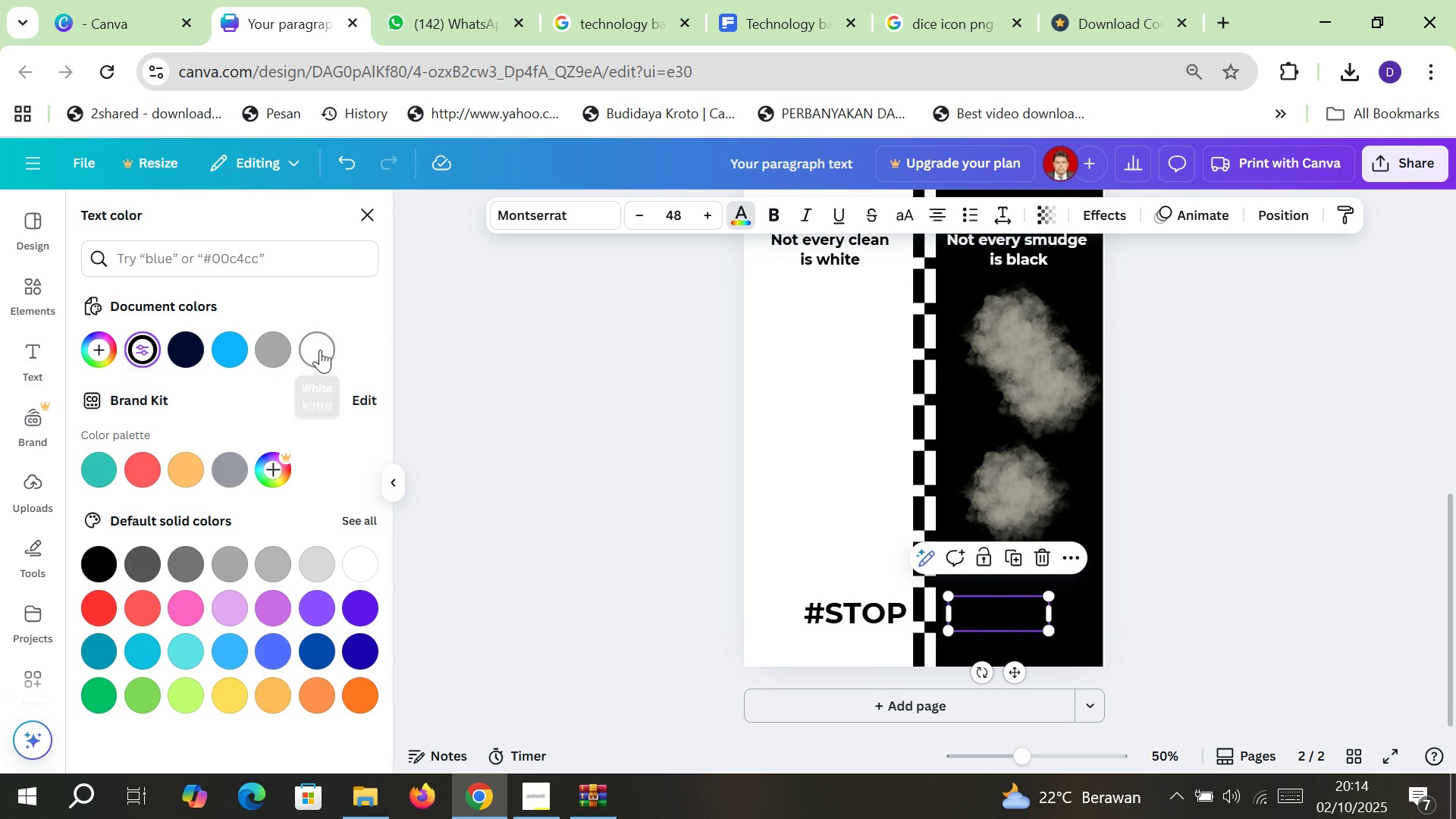 
left_click([320, 350])
 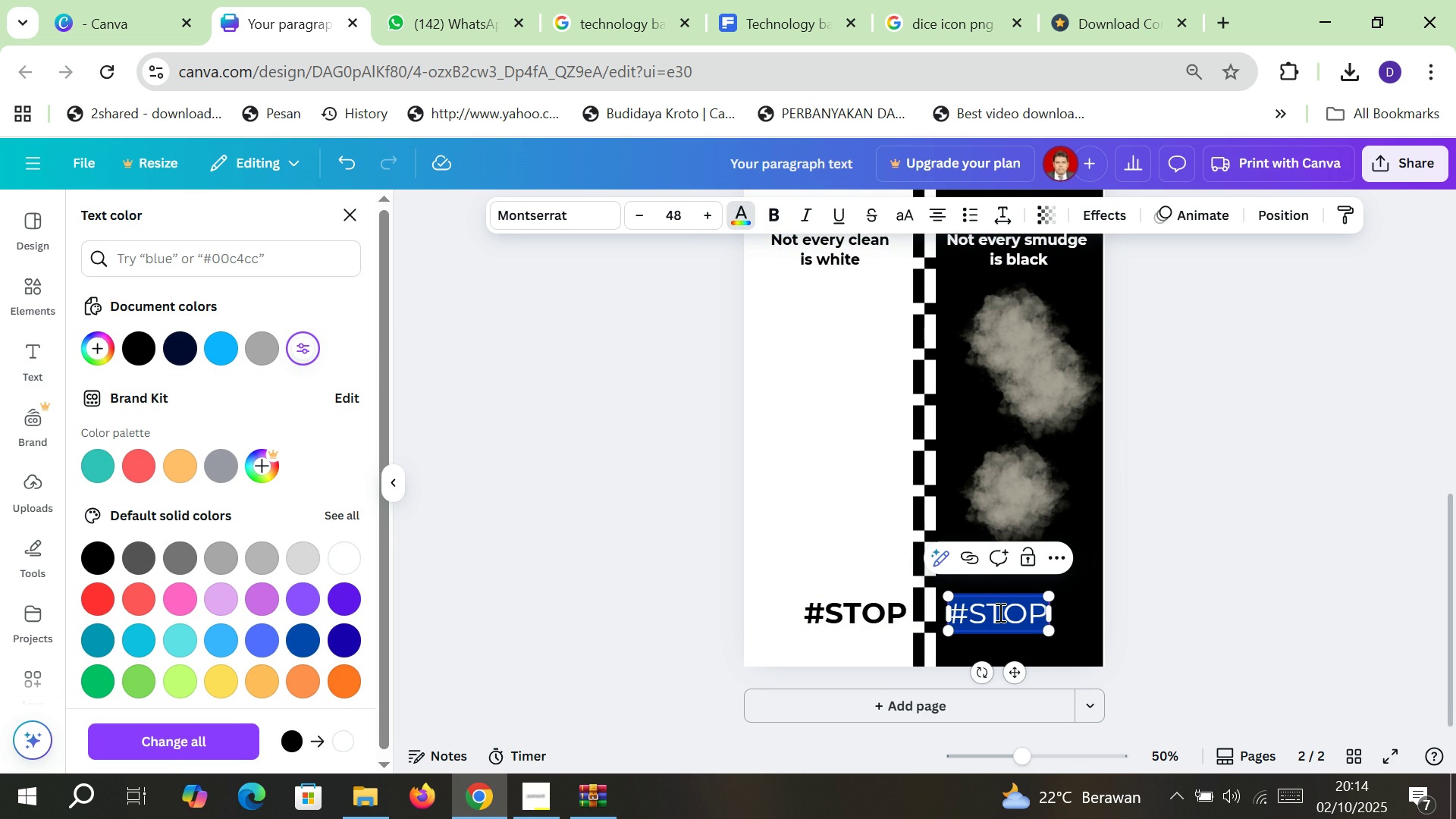 
double_click([999, 612])
 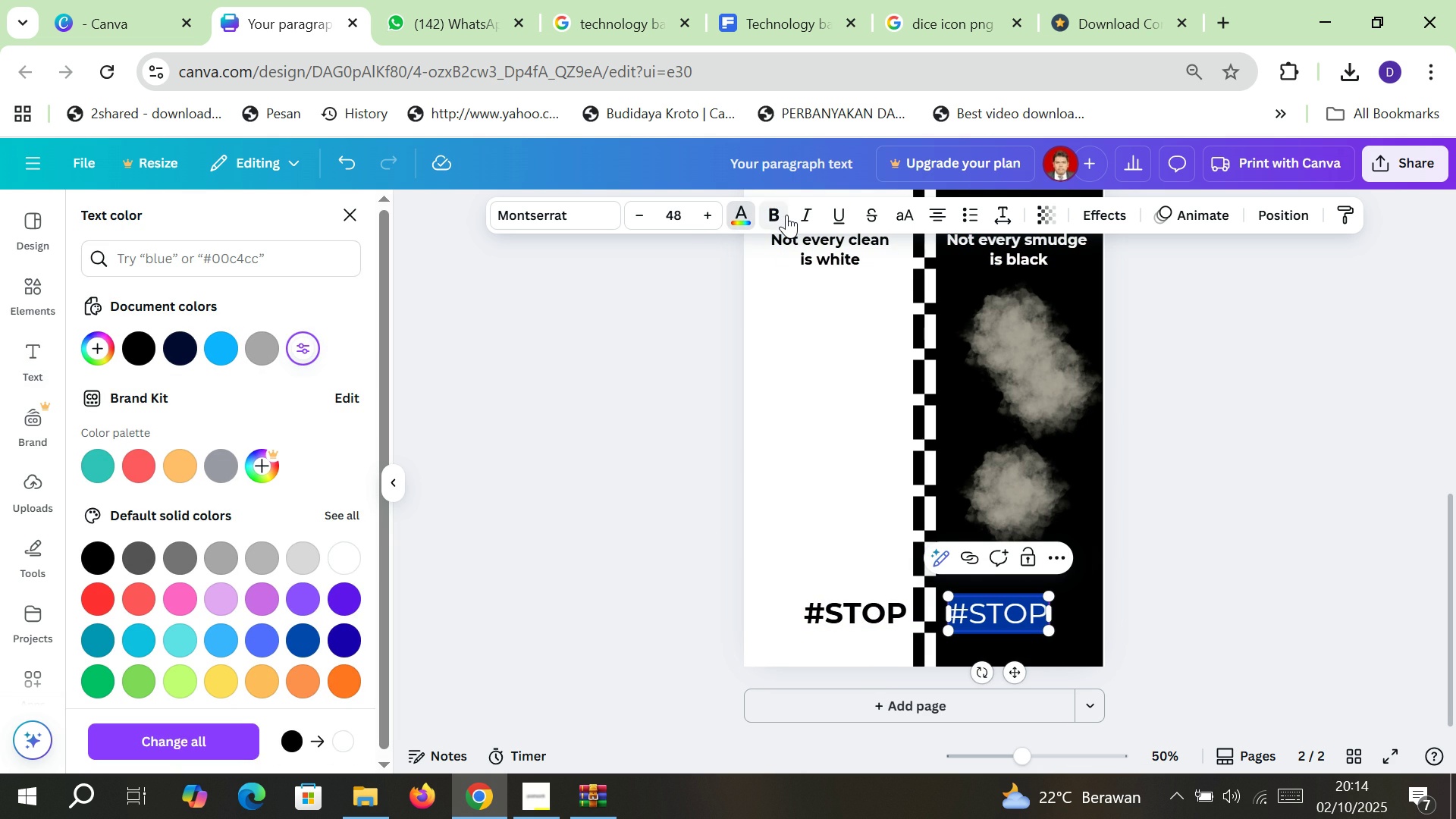 
left_click([786, 215])
 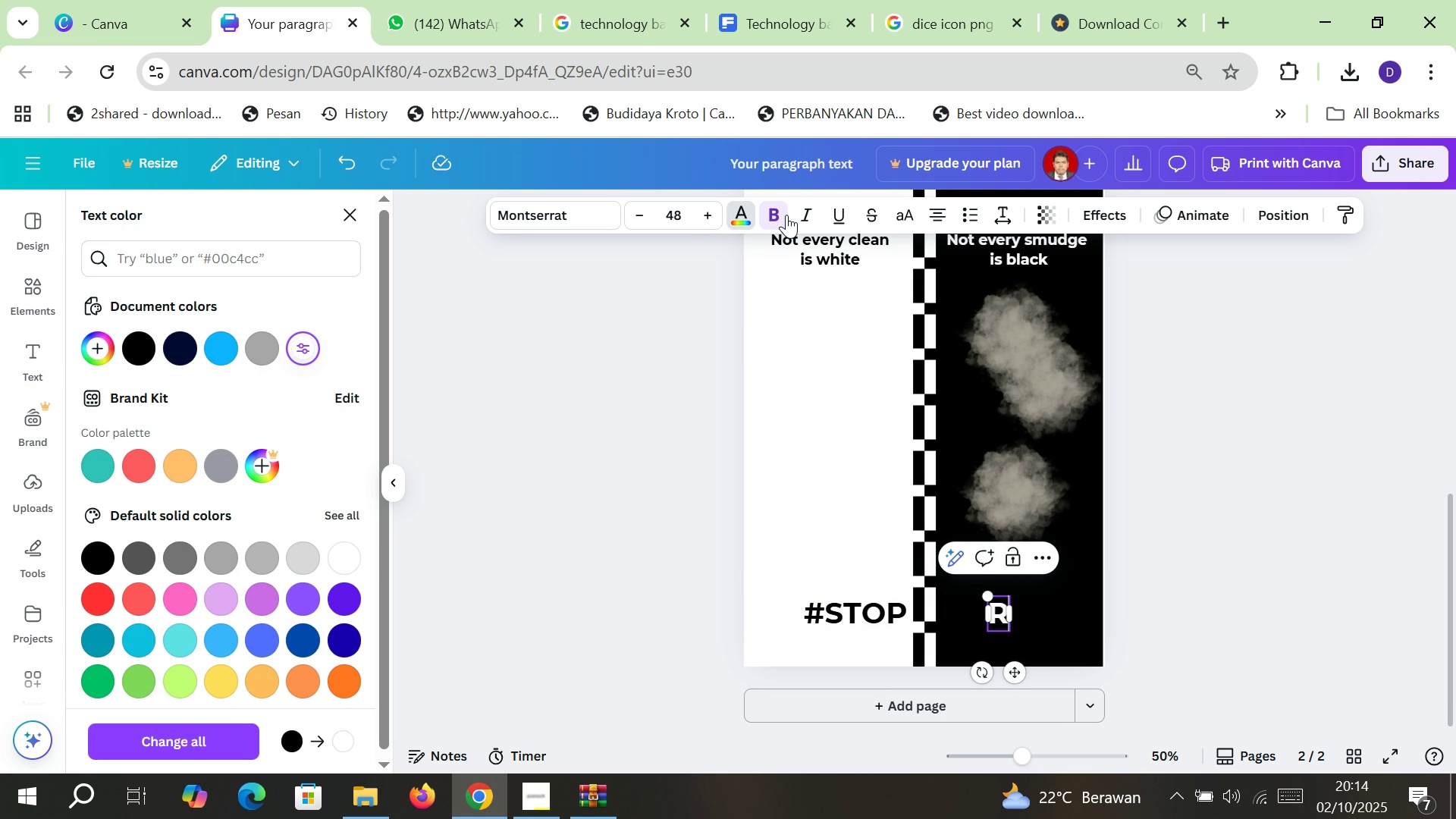 
type(RACISM)
 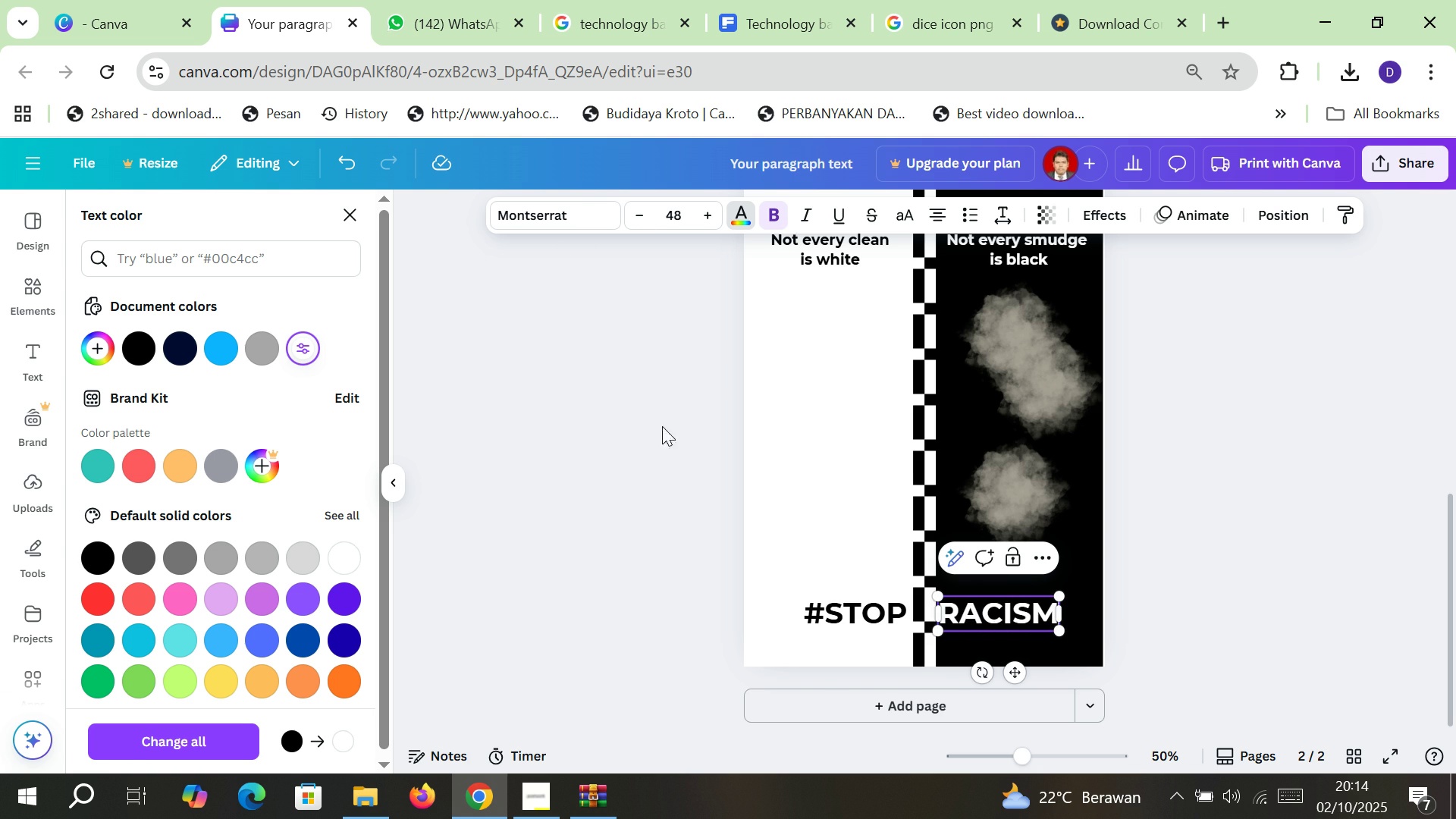 
left_click([688, 477])
 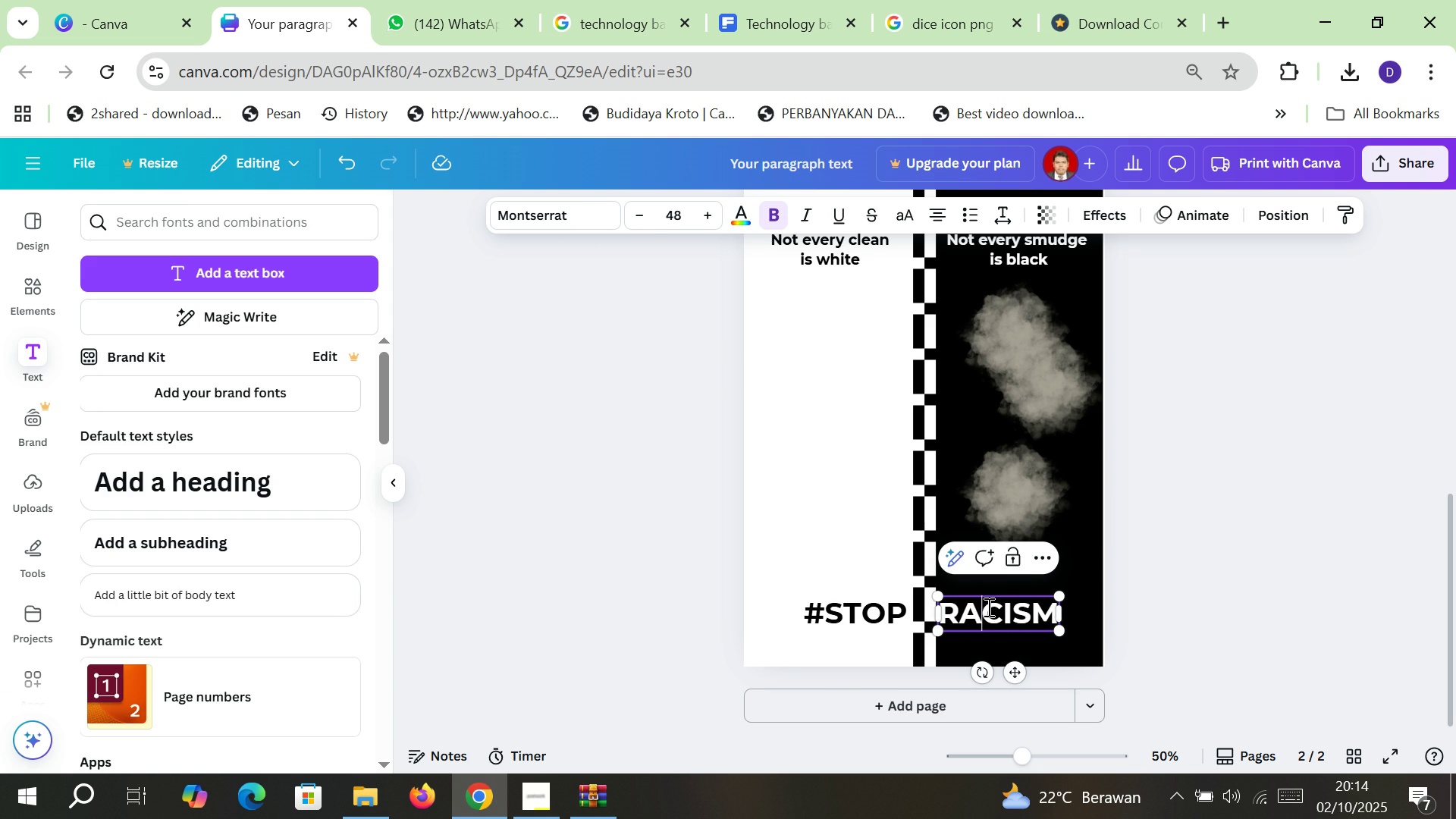 
left_click([987, 607])